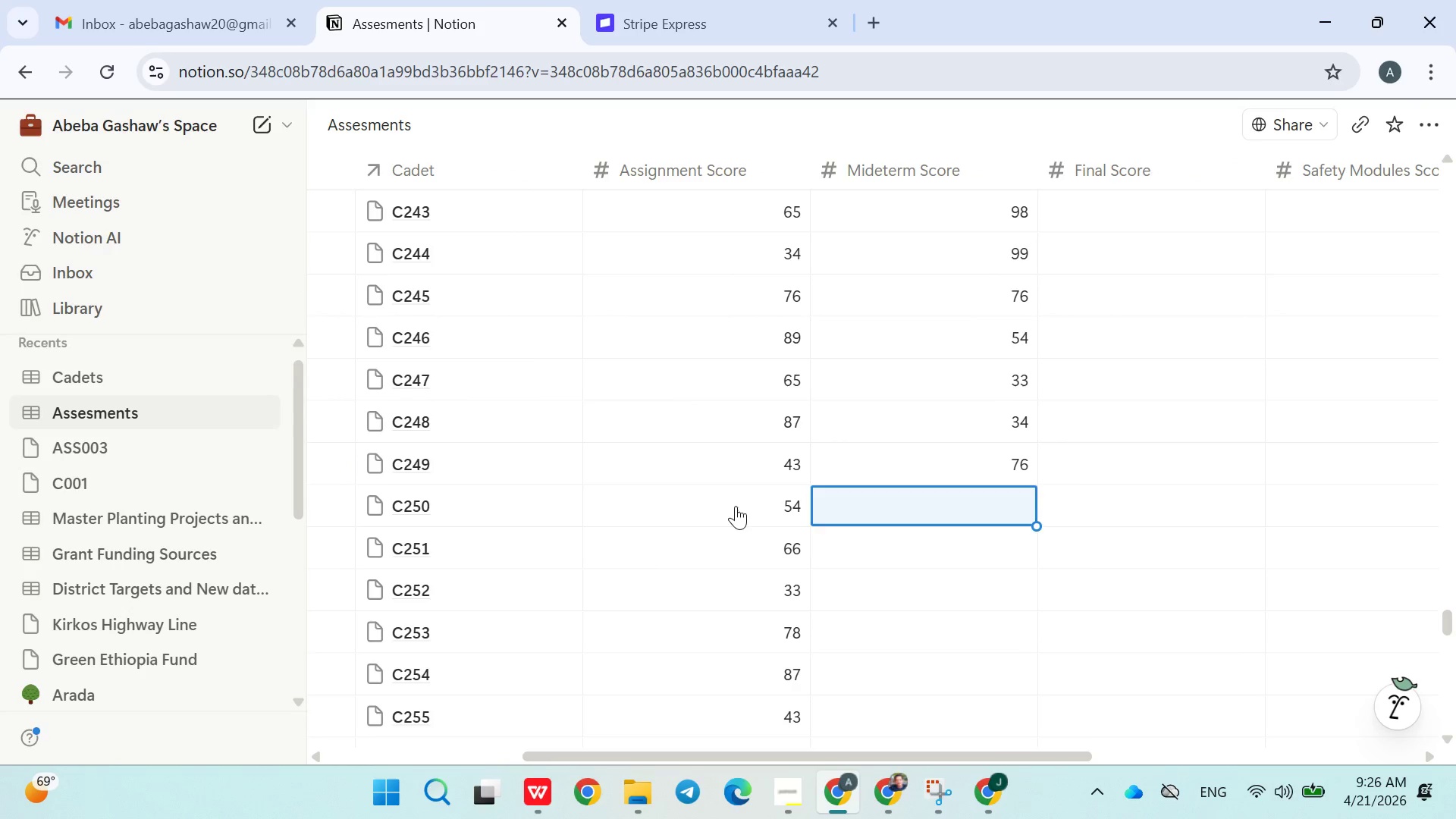 
type(54)
 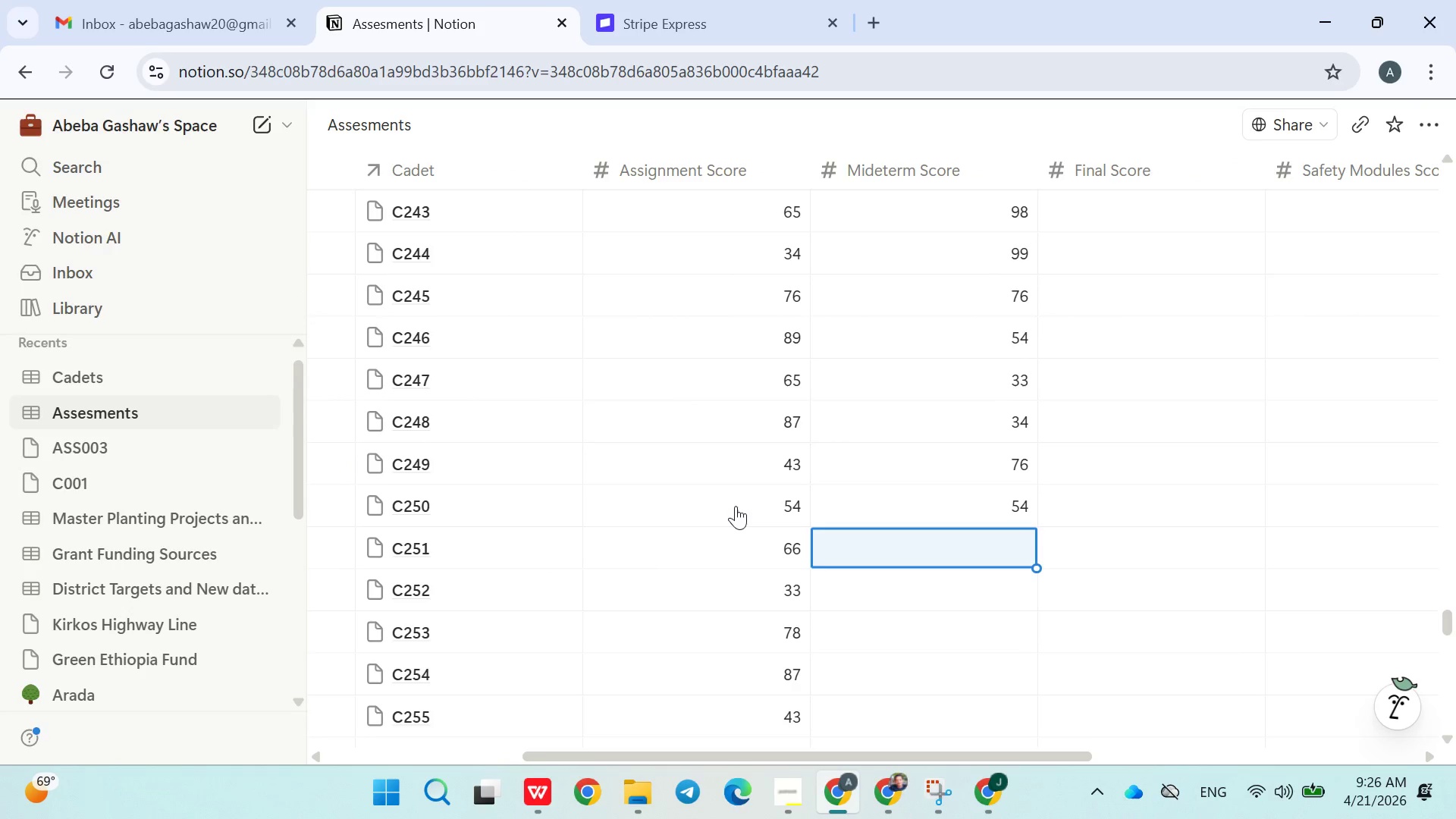 
key(Enter)
 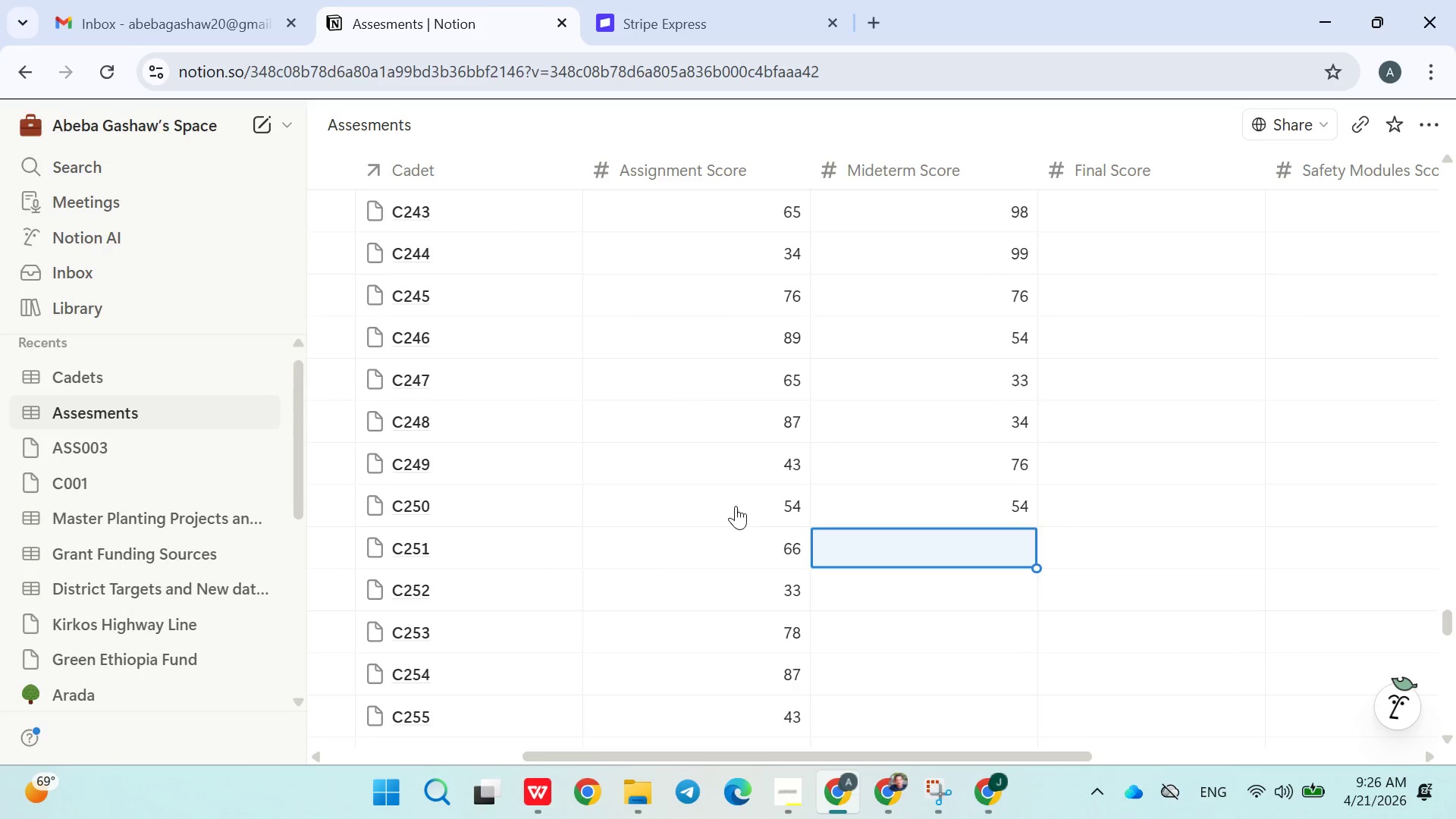 
type(78)
 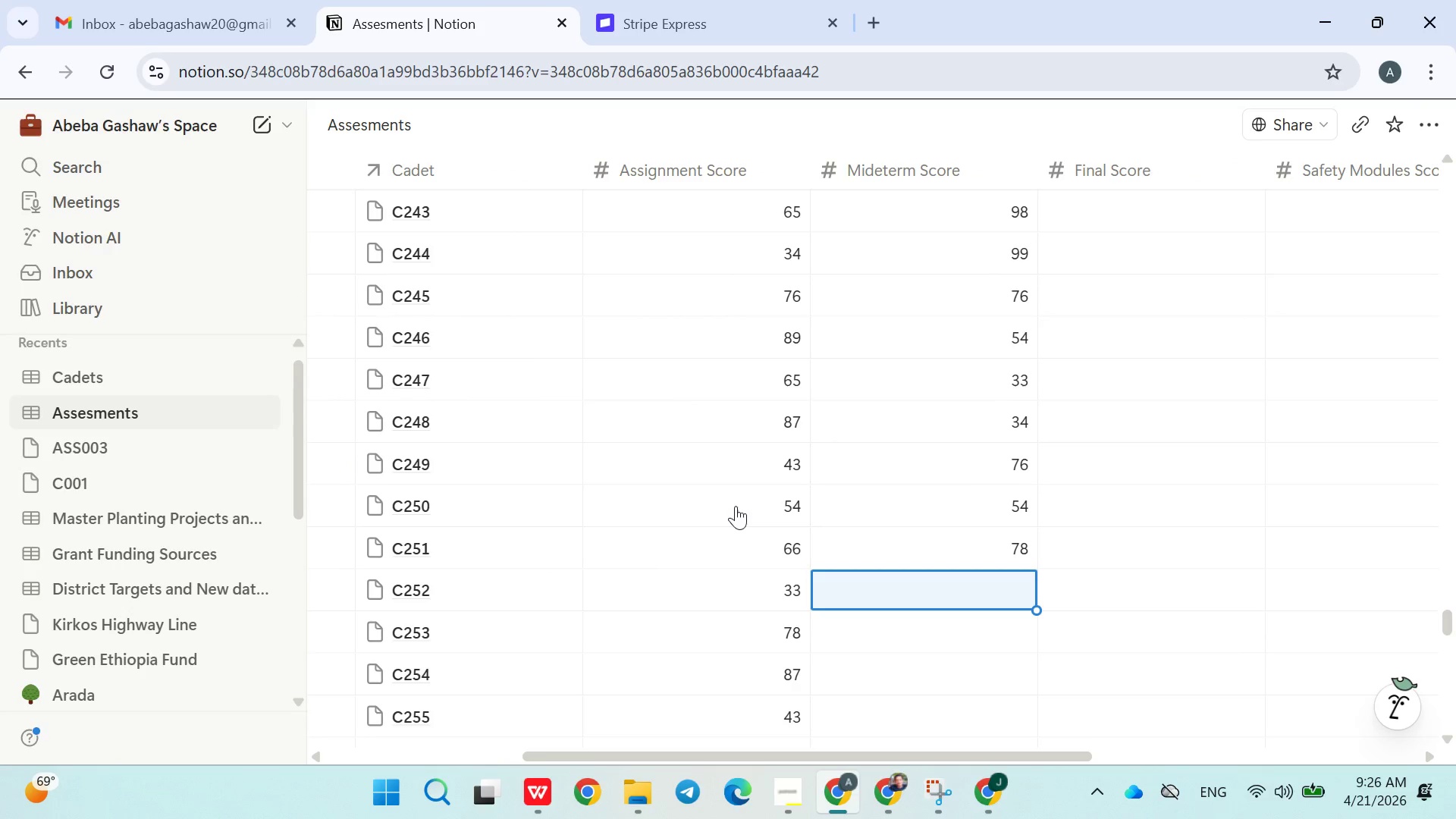 
key(Enter)
 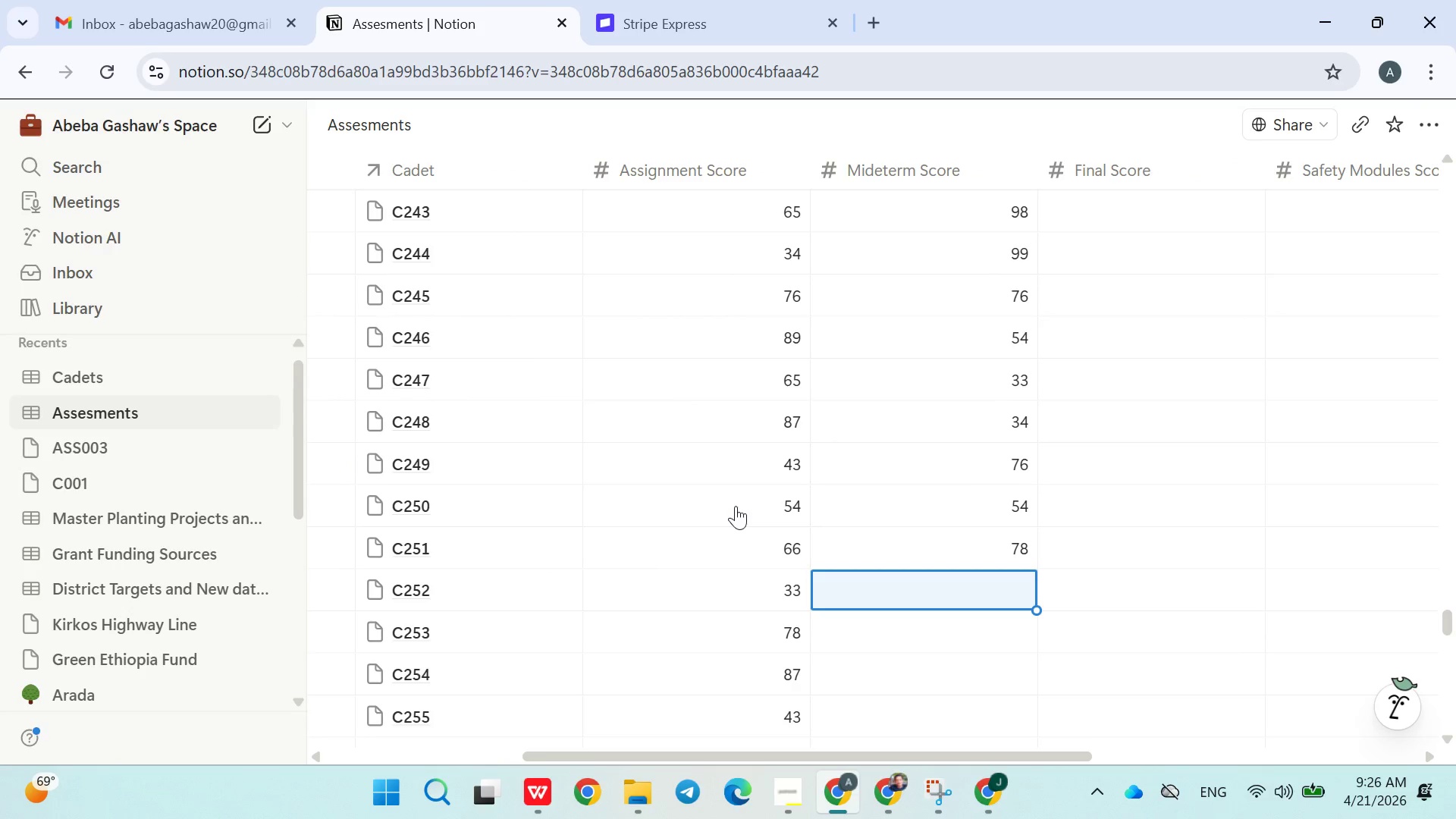 
type(90)
 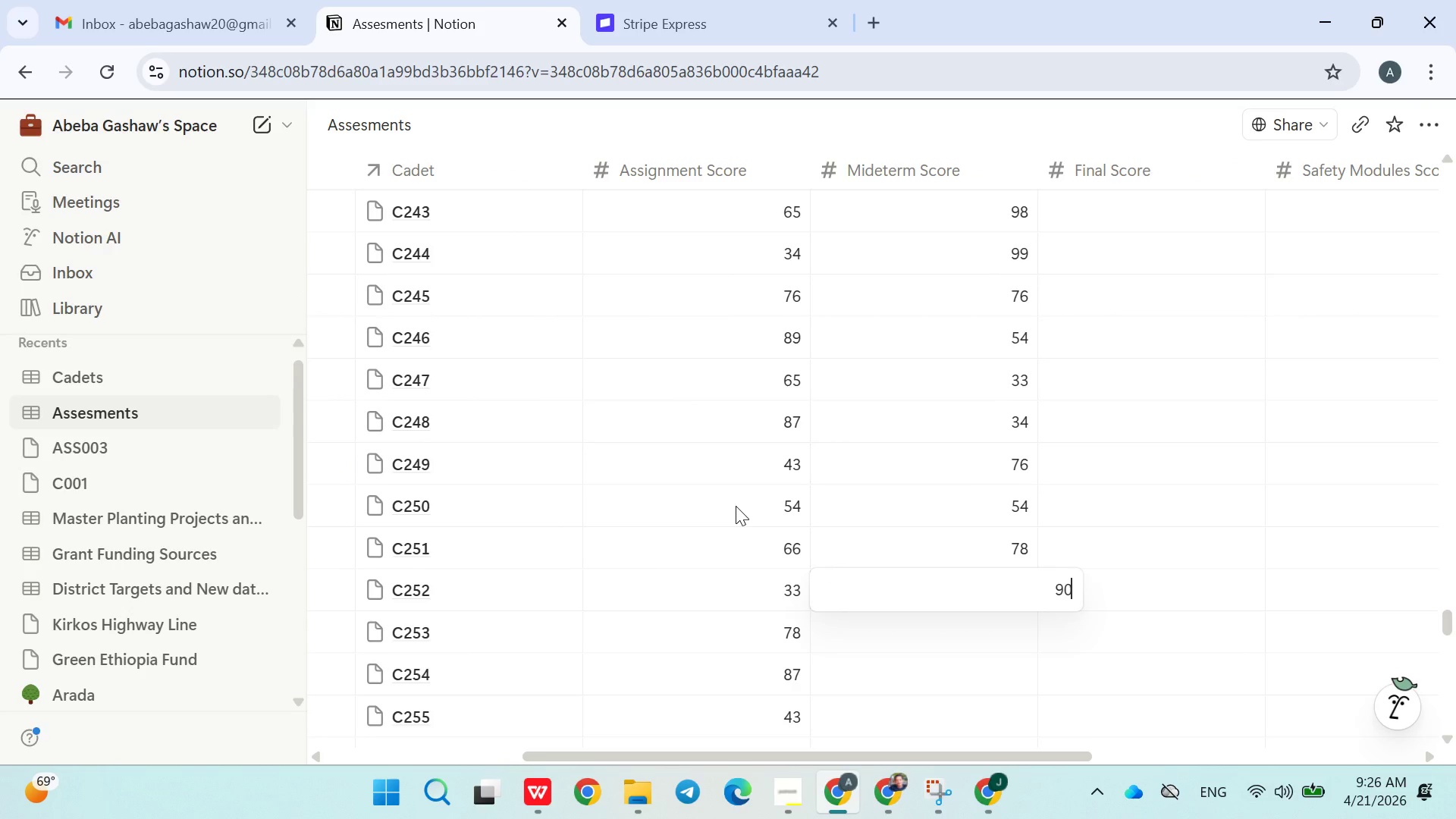 
key(Enter)
 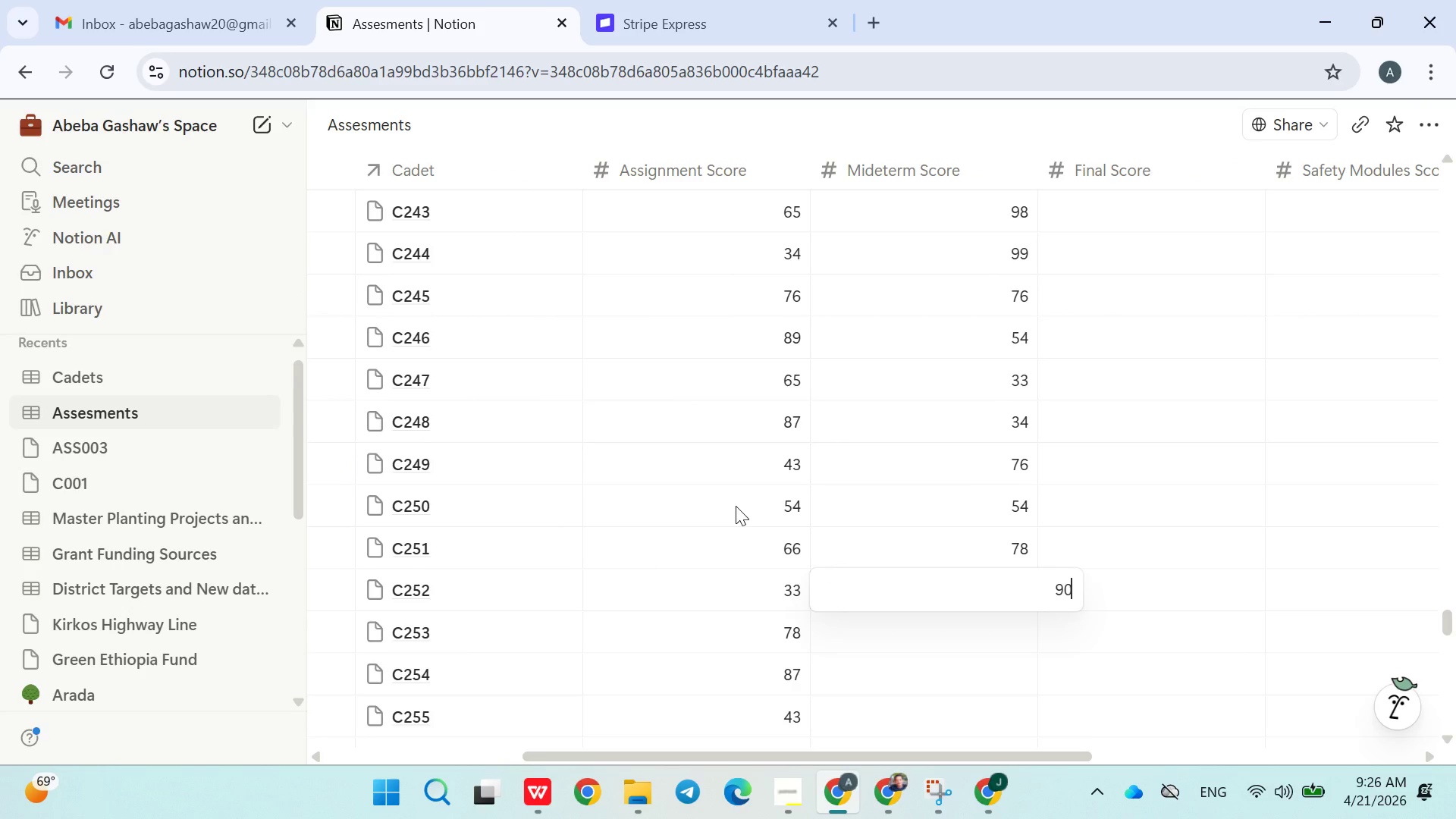 
type(876)
 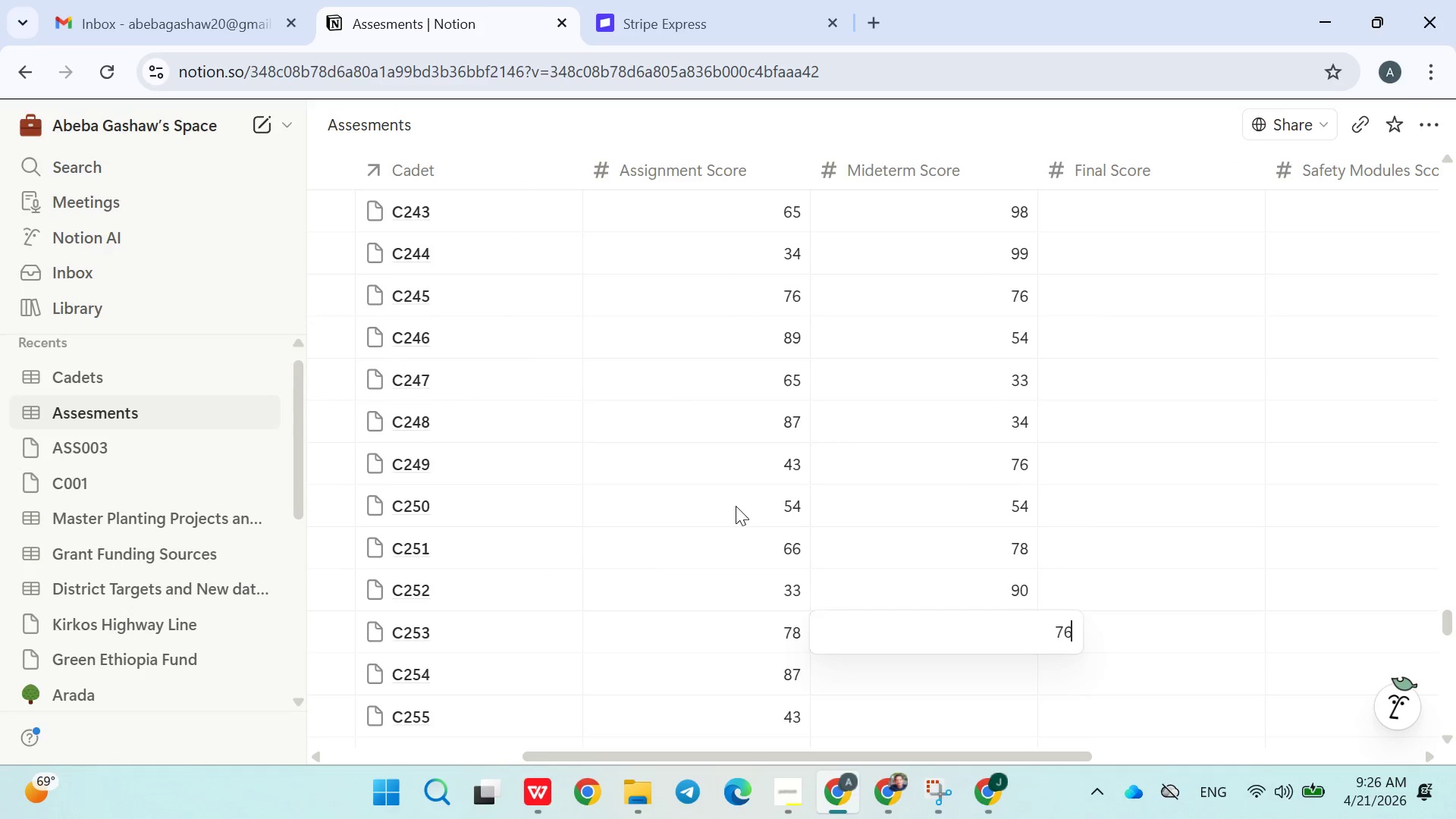 
key(Enter)
 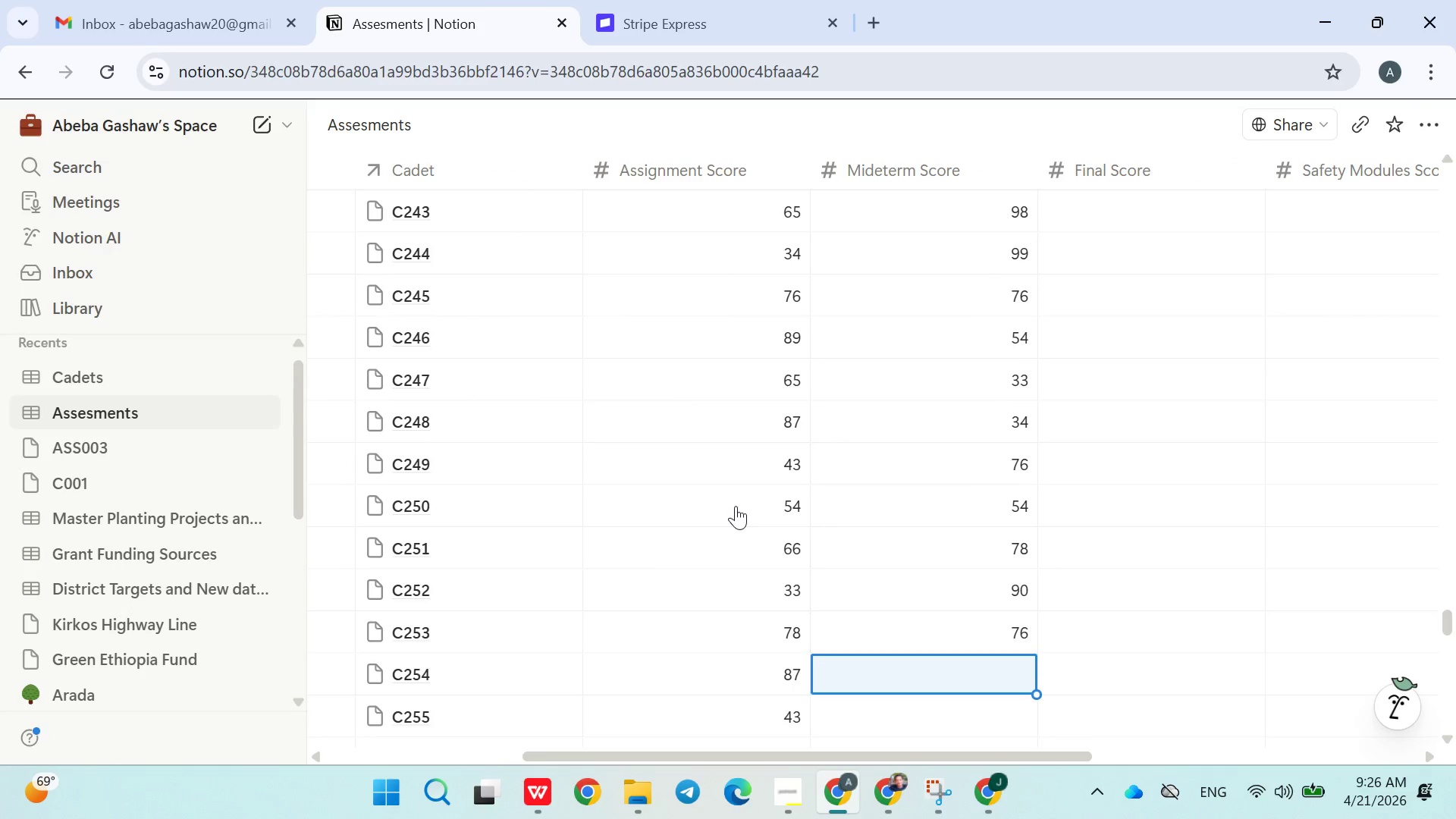 
type(54)
 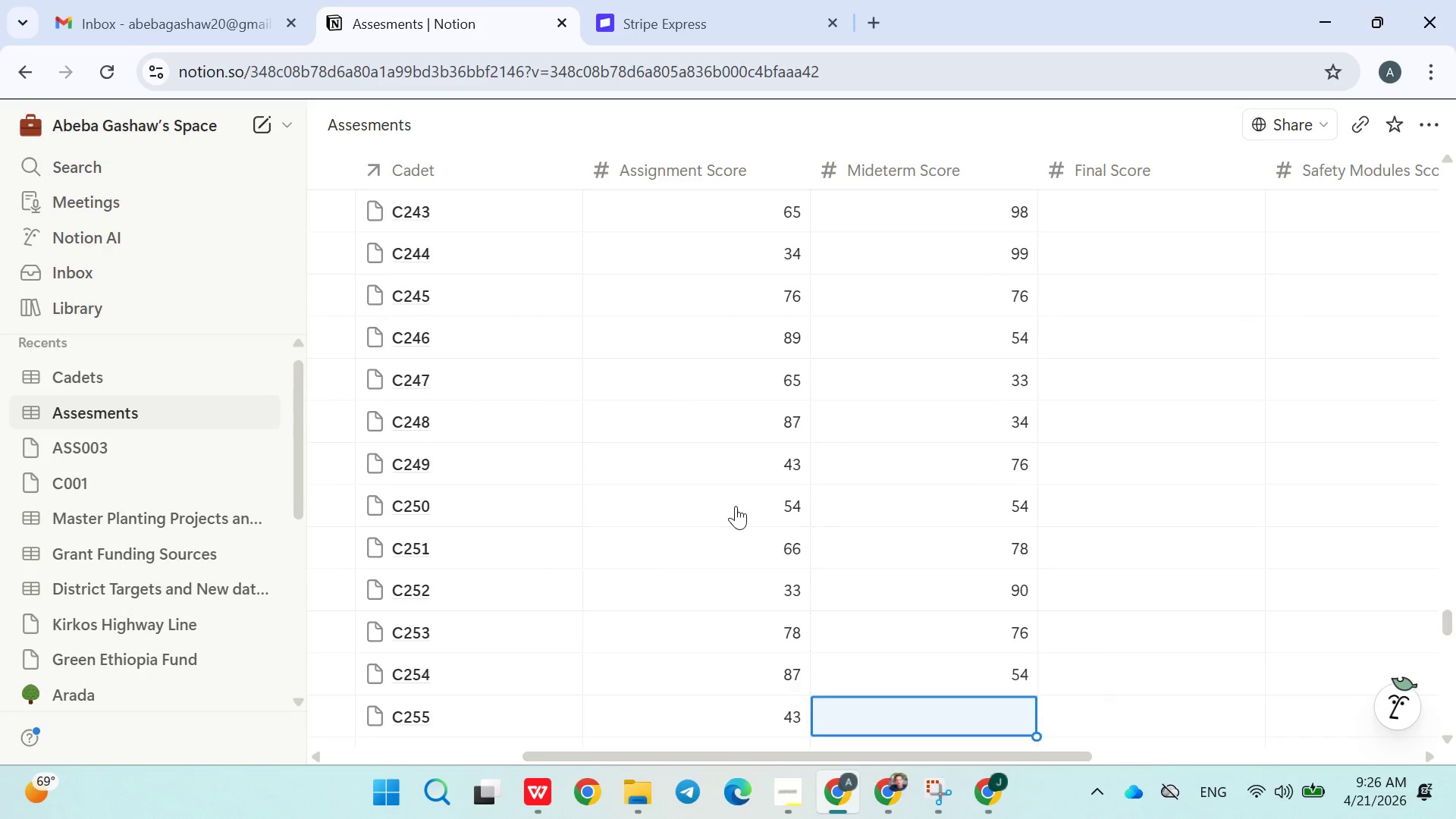 
key(Enter)
 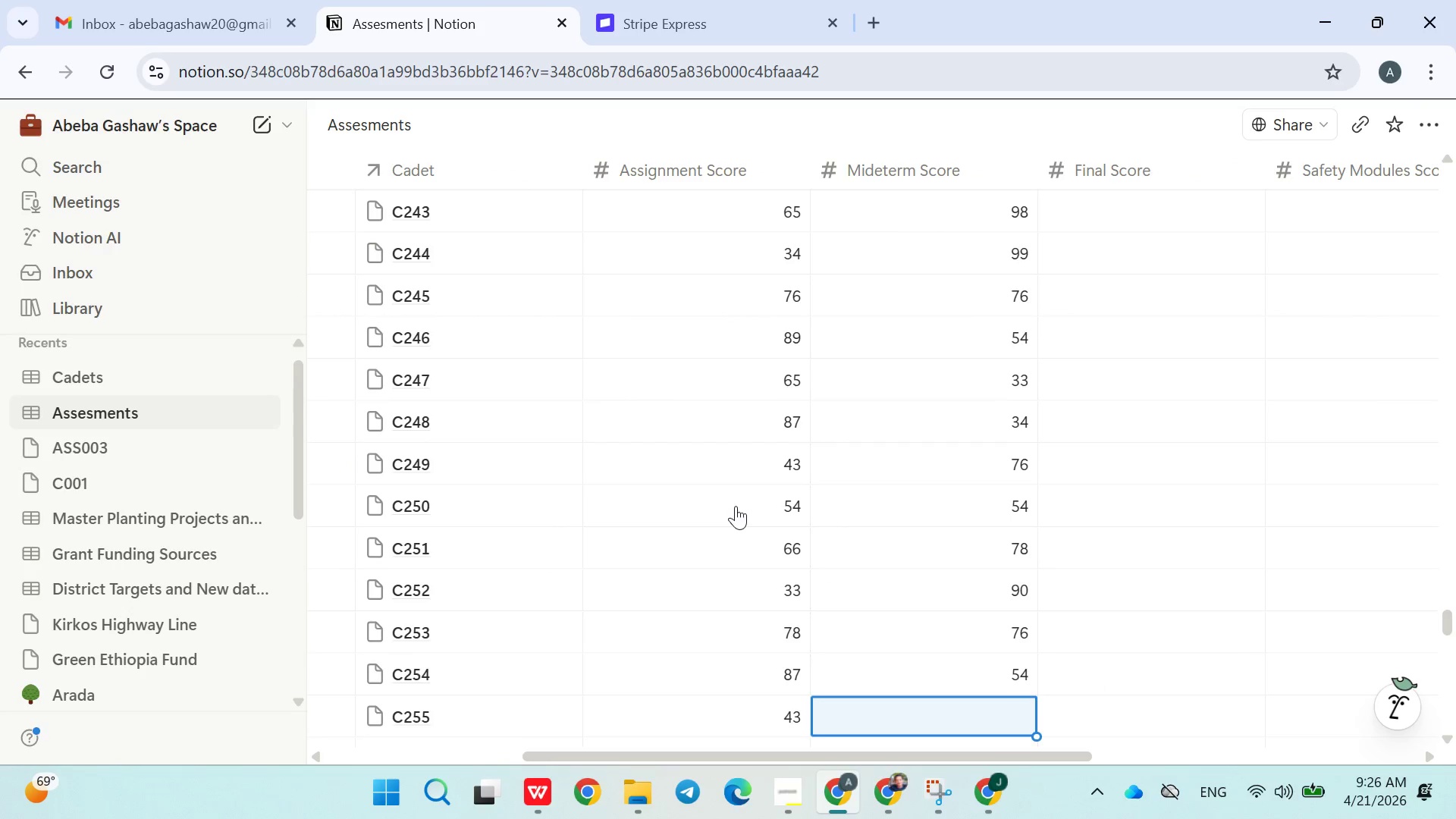 
type(54)
 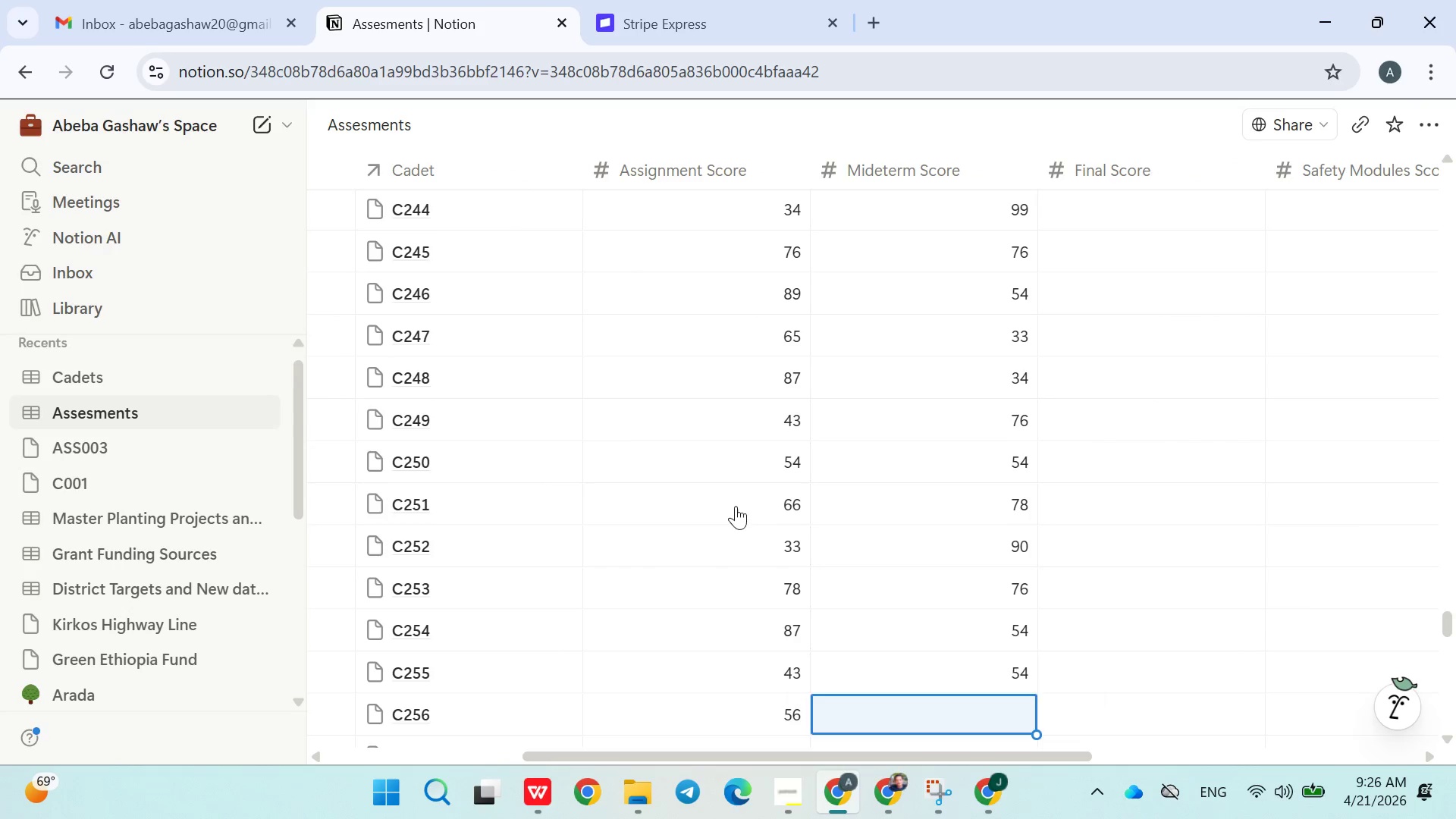 
key(Enter)
 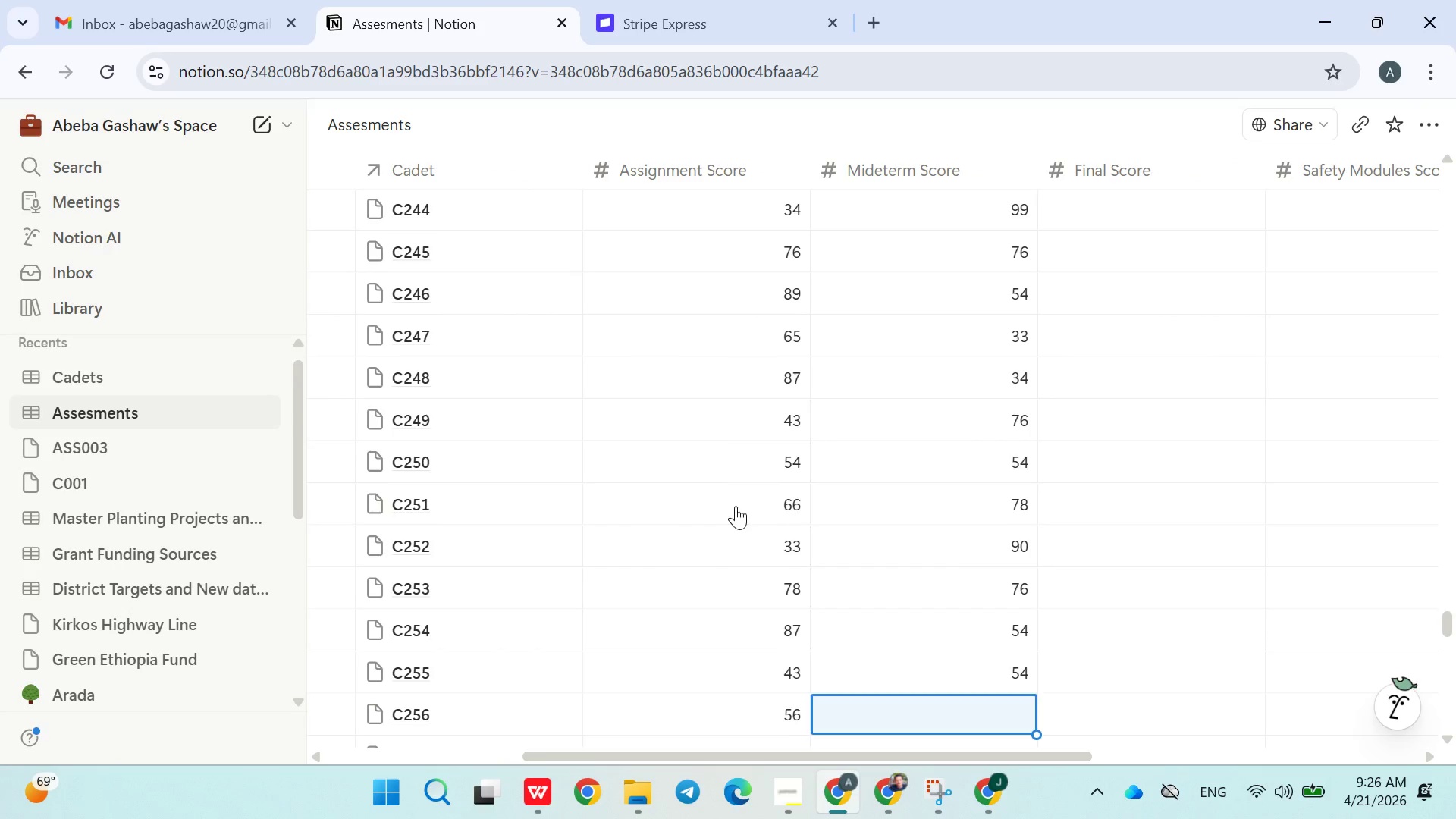 
type(34)
 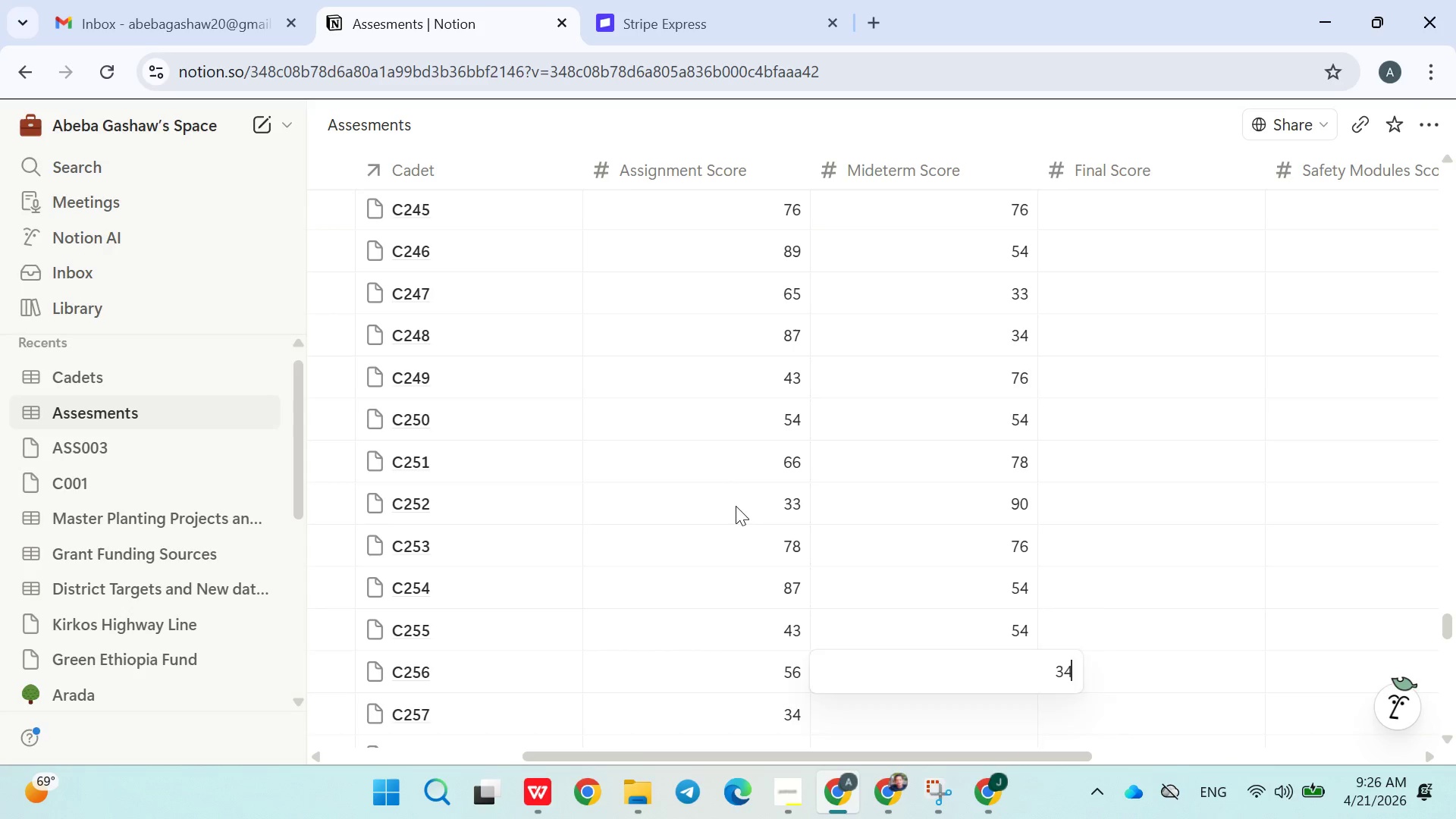 
key(Enter)
 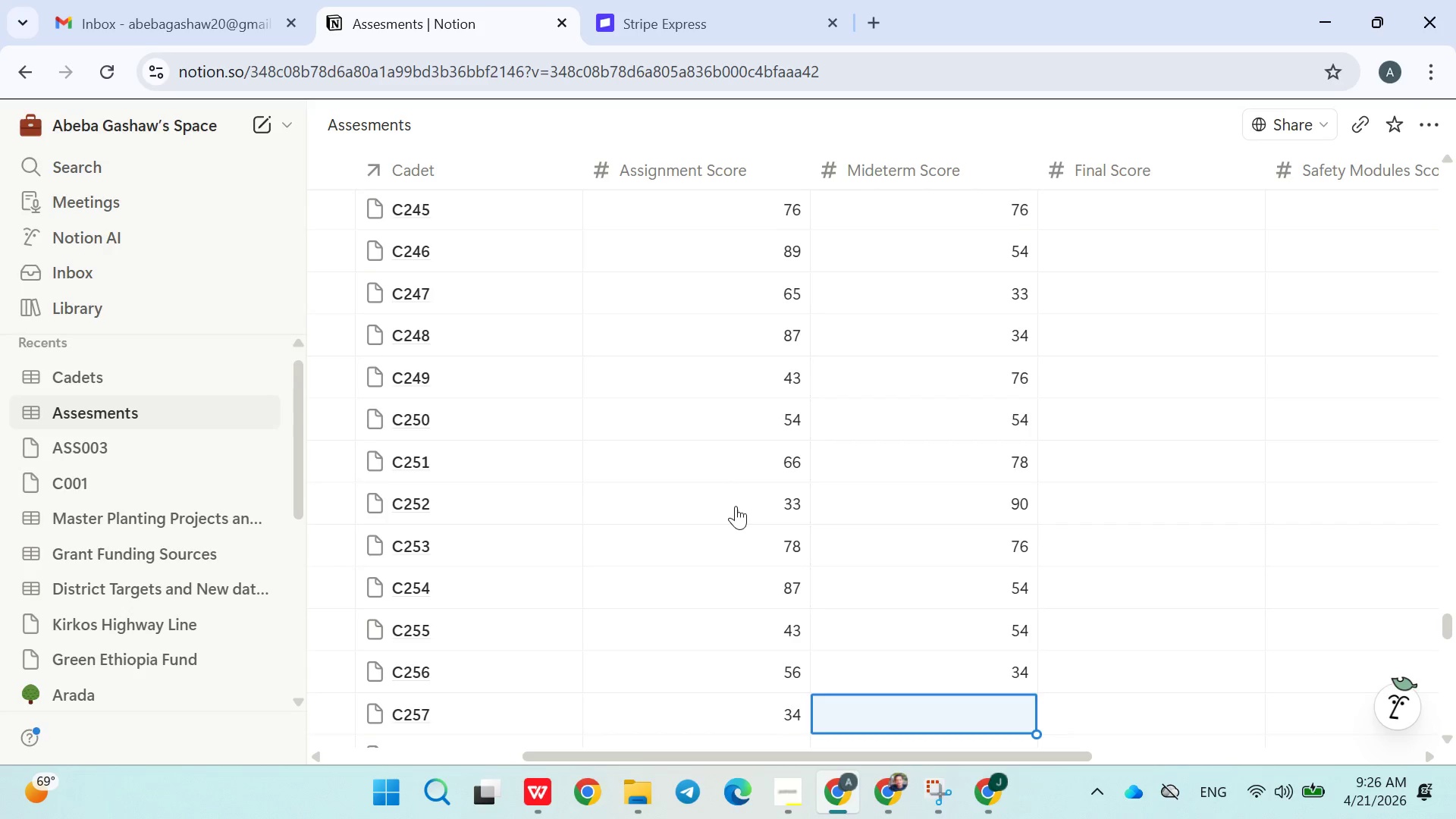 
type(45)
 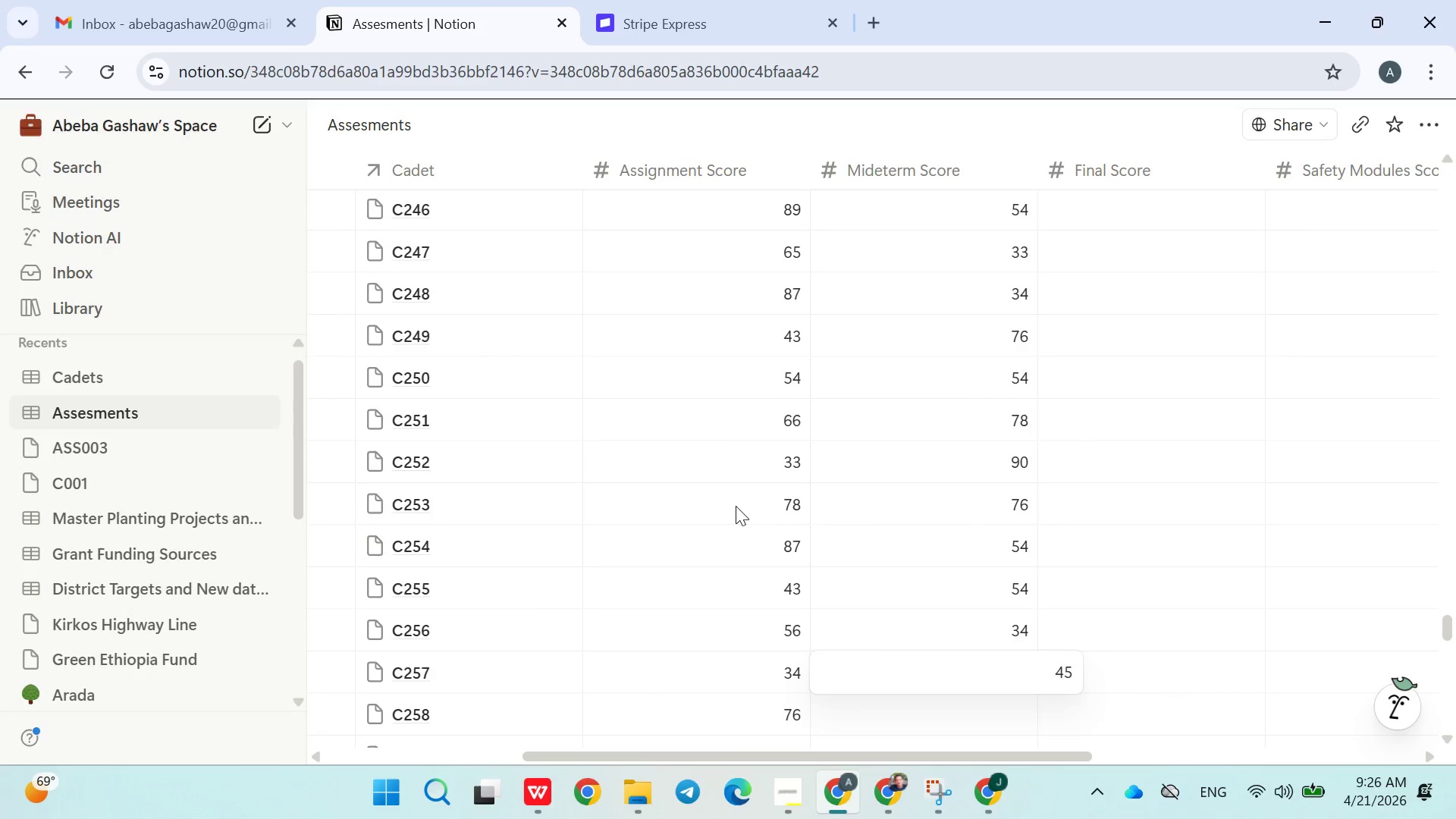 
key(Enter)
 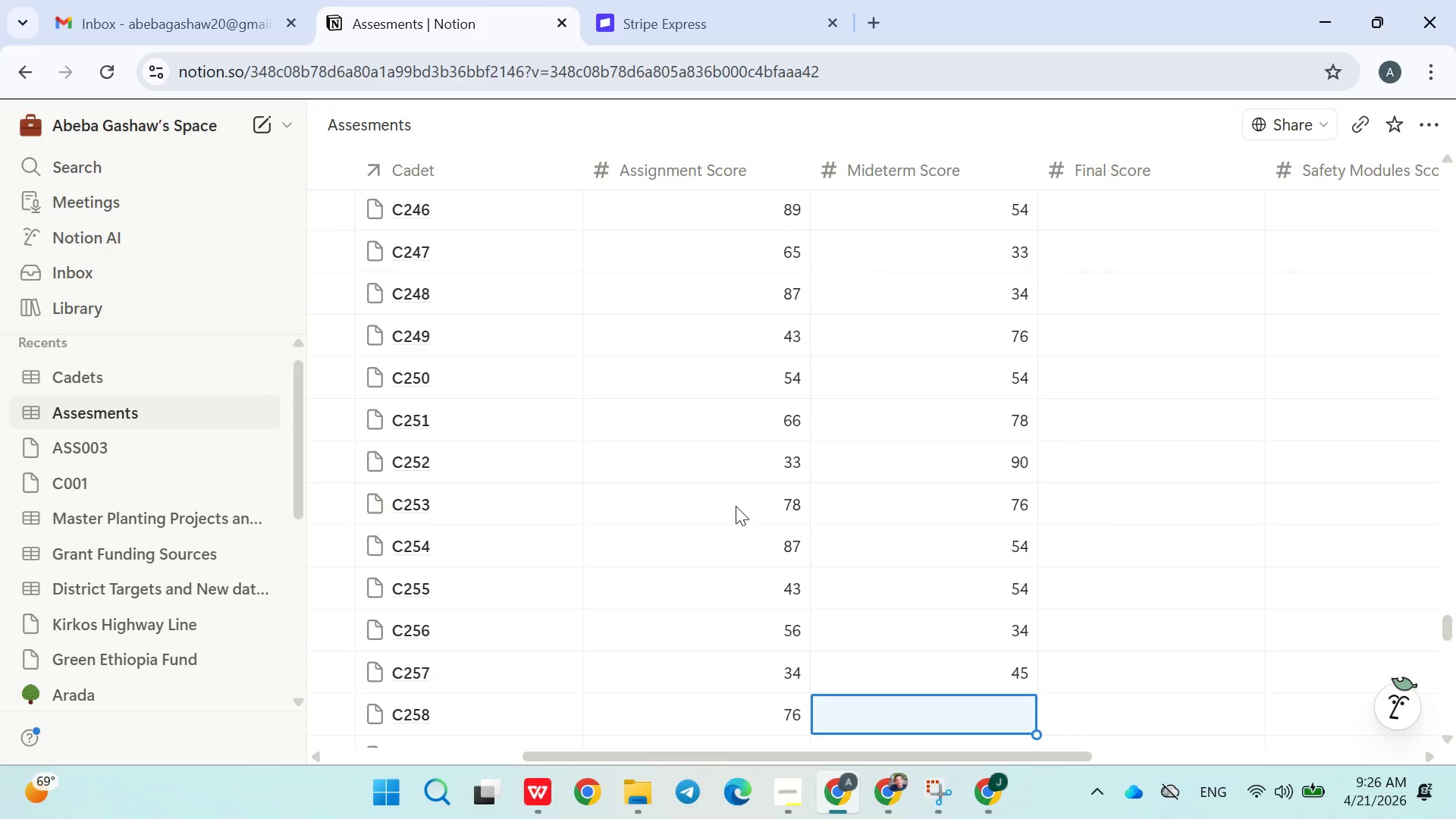 
type(43)
 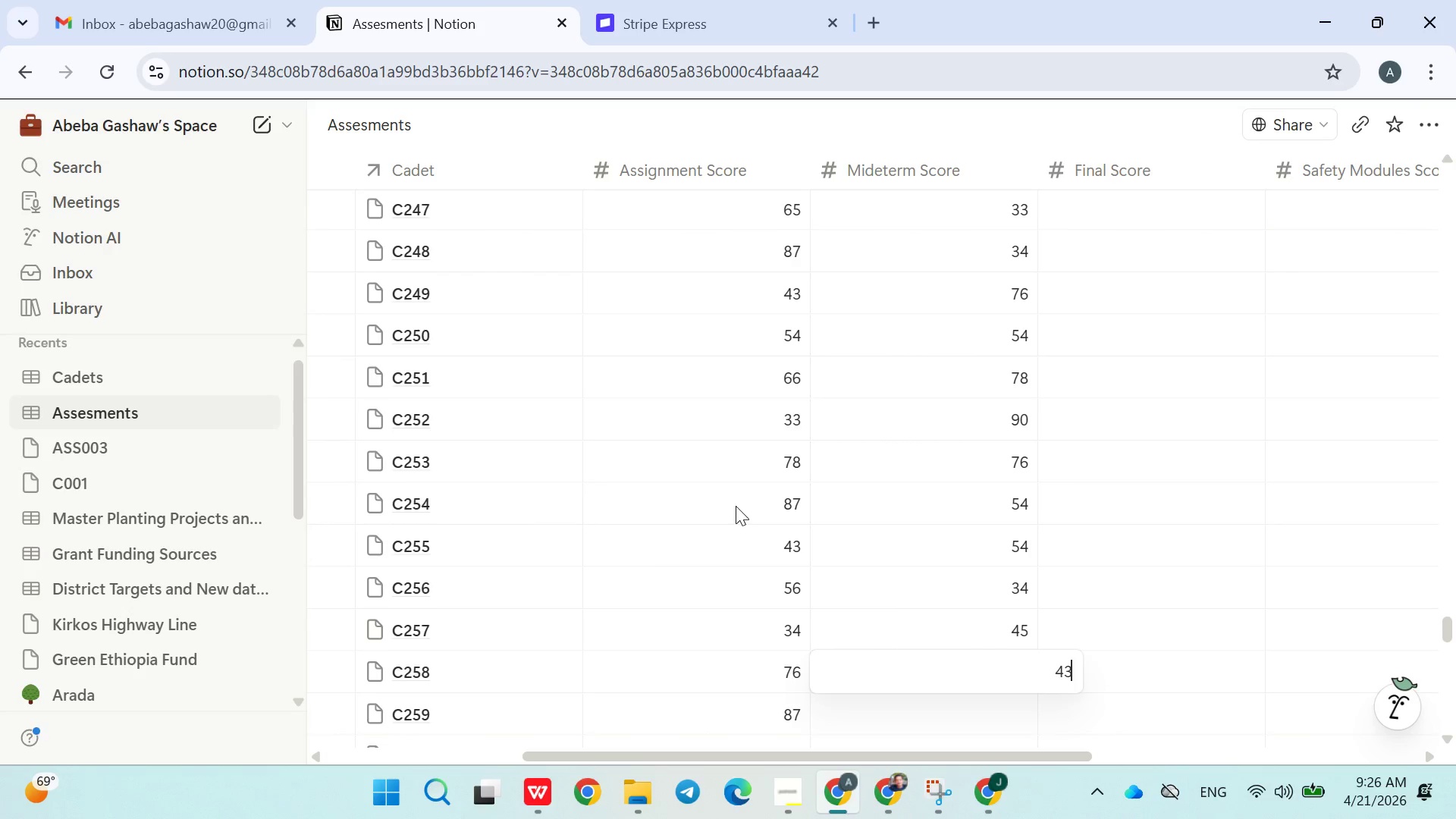 
key(Enter)
 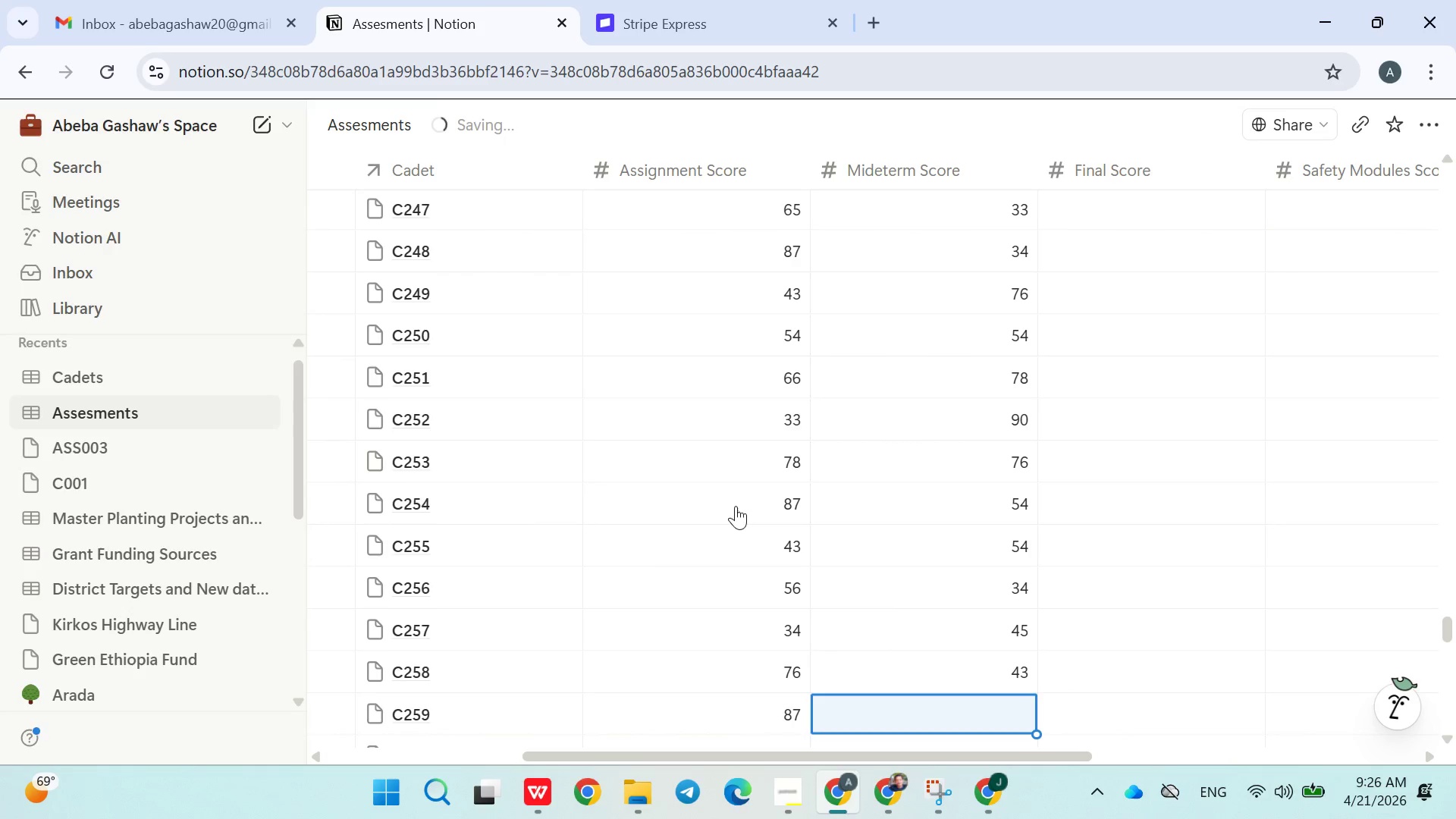 
type(56)
 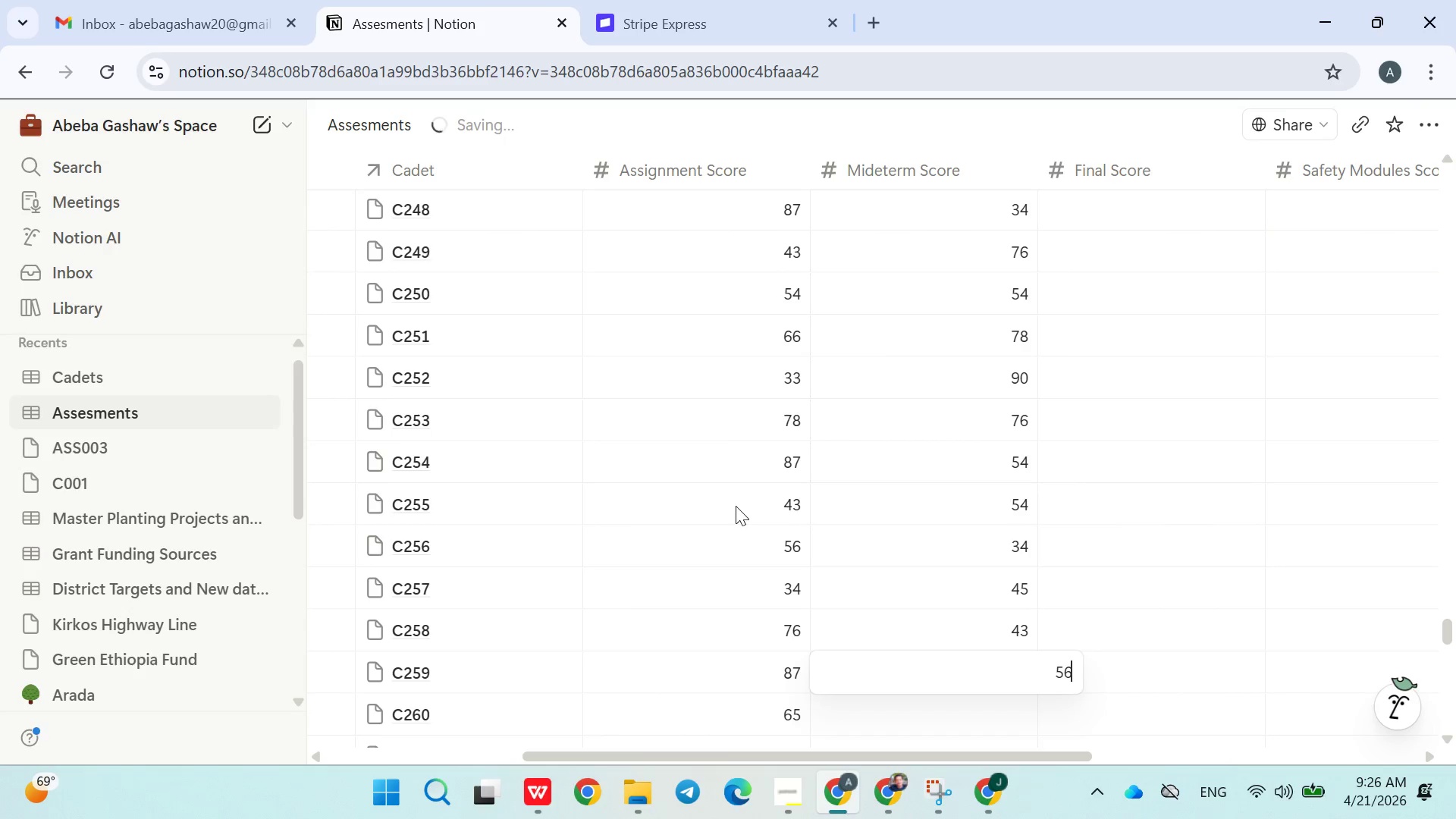 
key(Enter)
 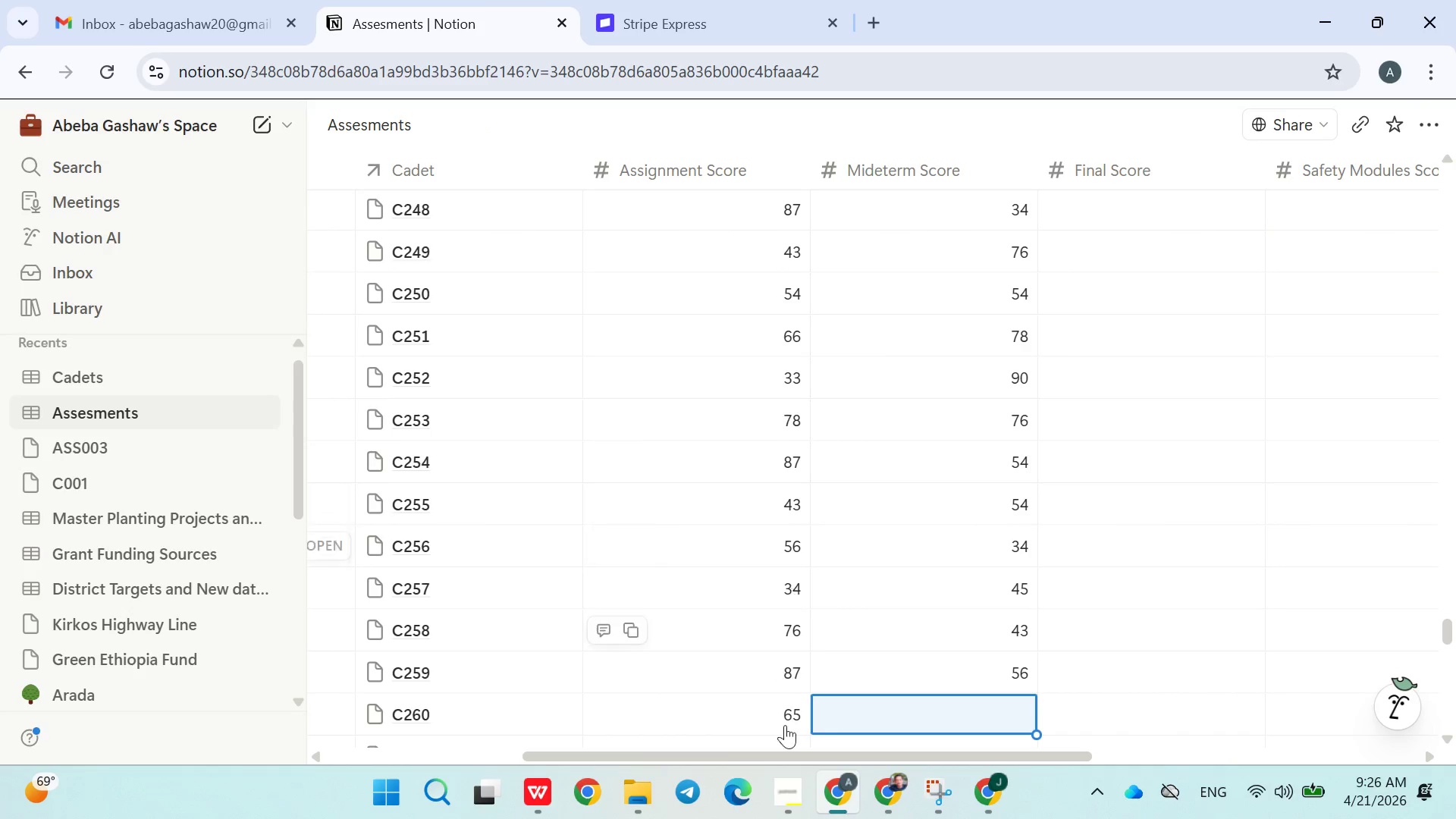 
left_click([786, 780])